 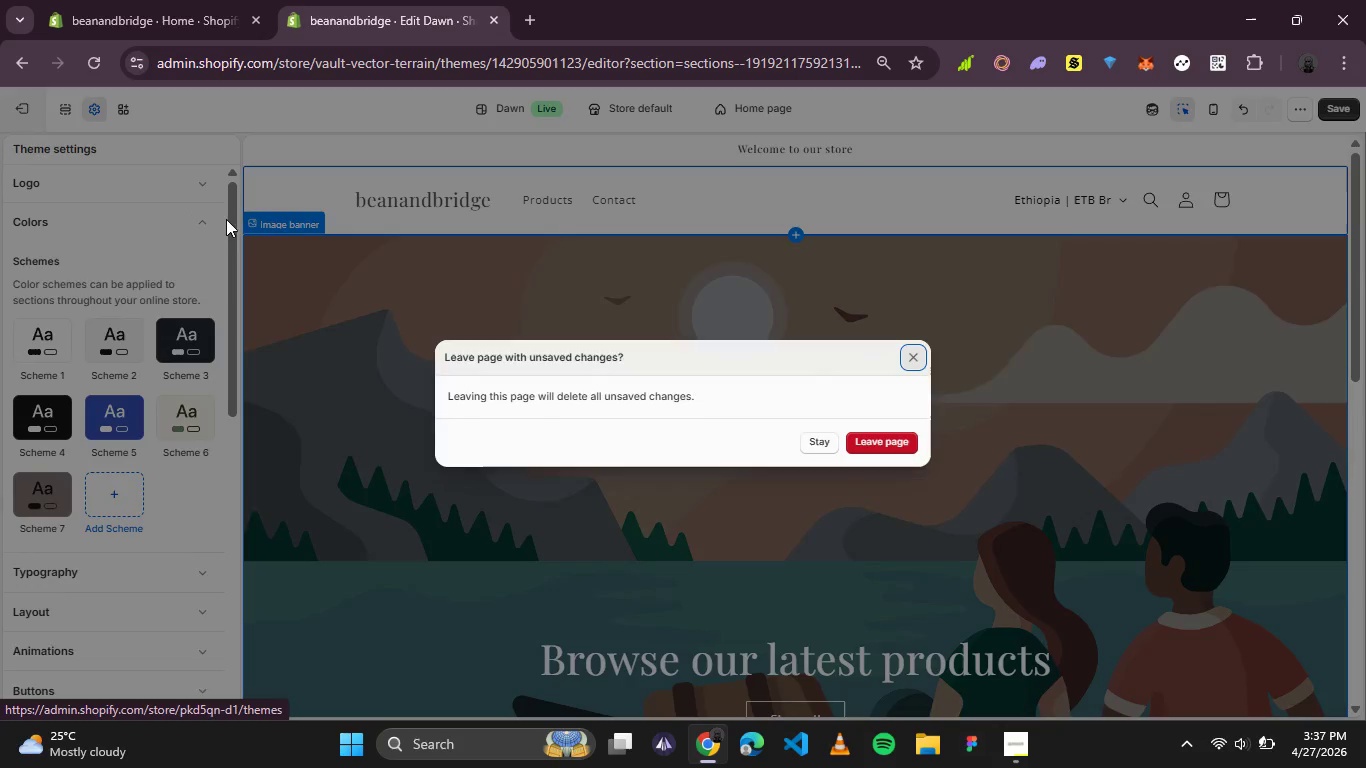 
left_click([856, 444])
 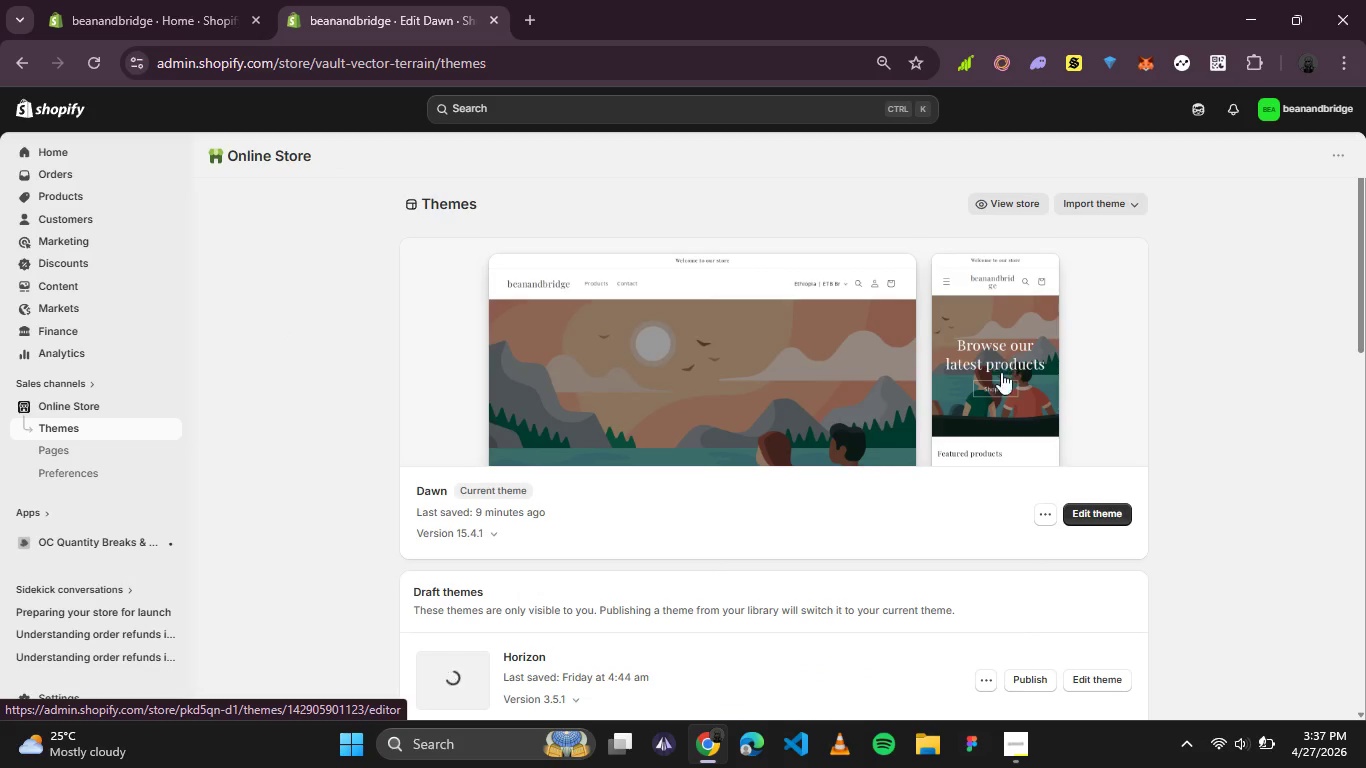 
left_click([1091, 522])
 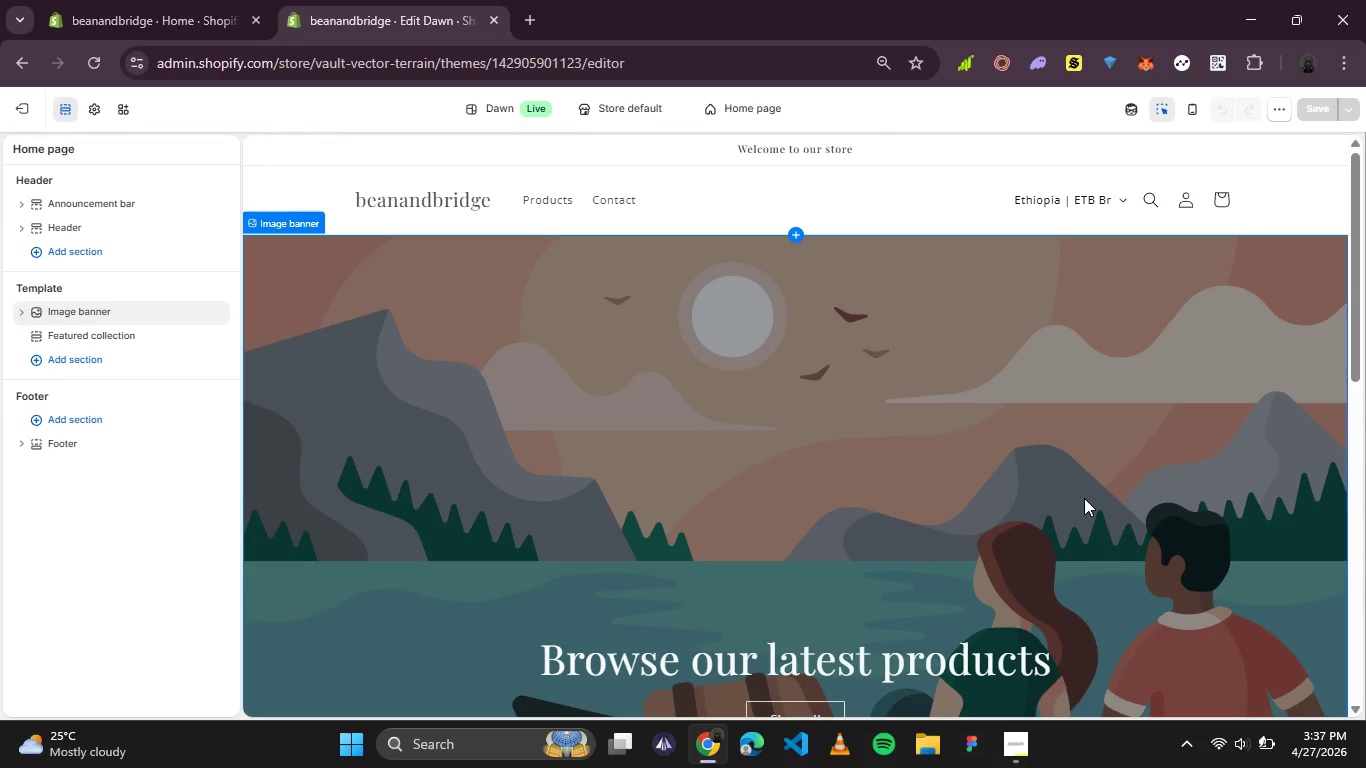 
wait(9.67)
 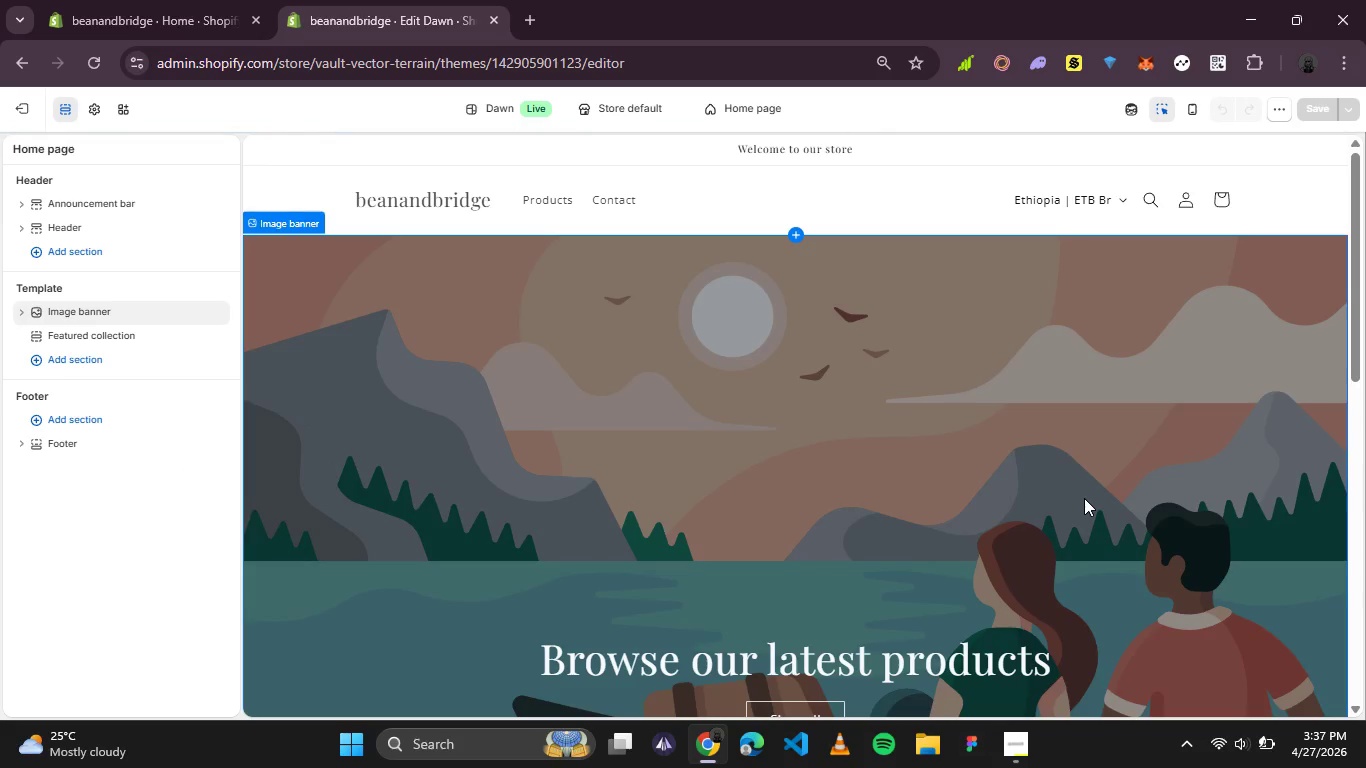 
left_click([664, 220])
 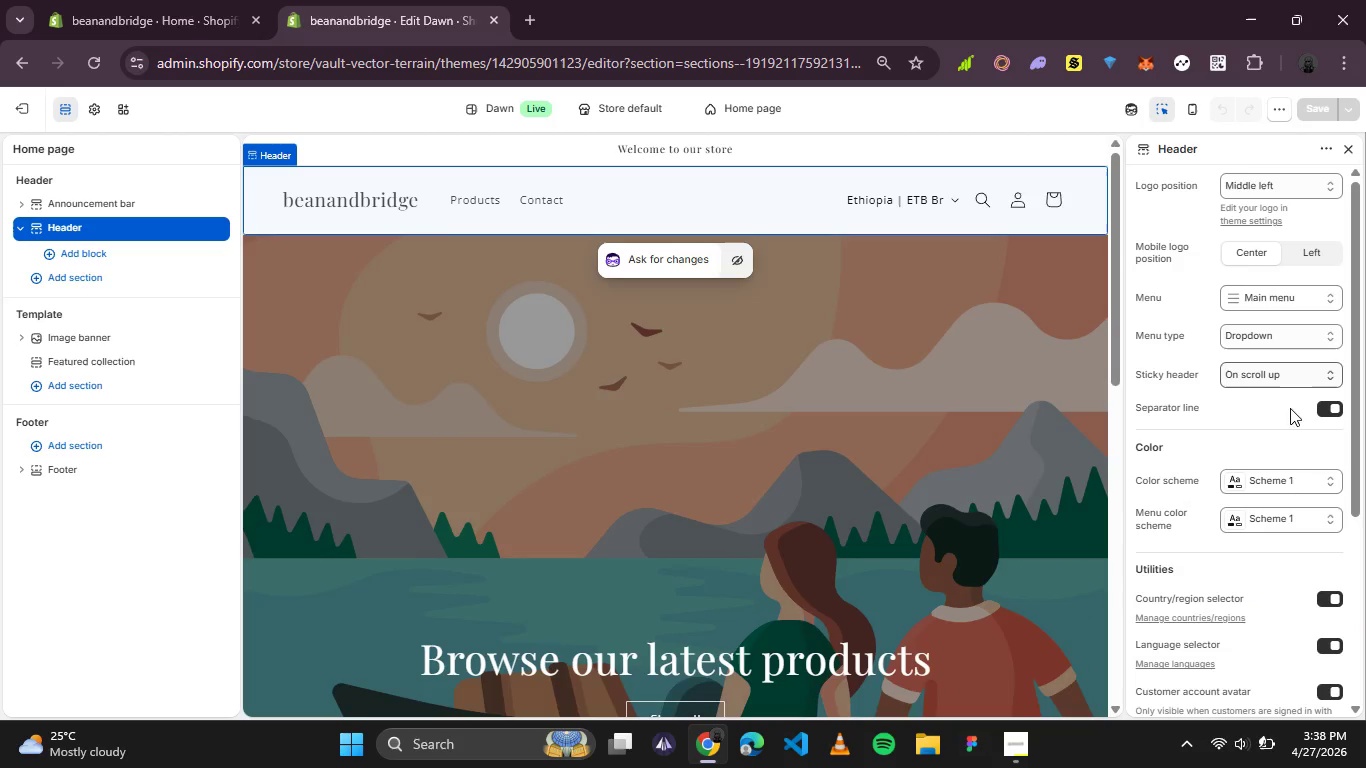 
left_click([1306, 517])
 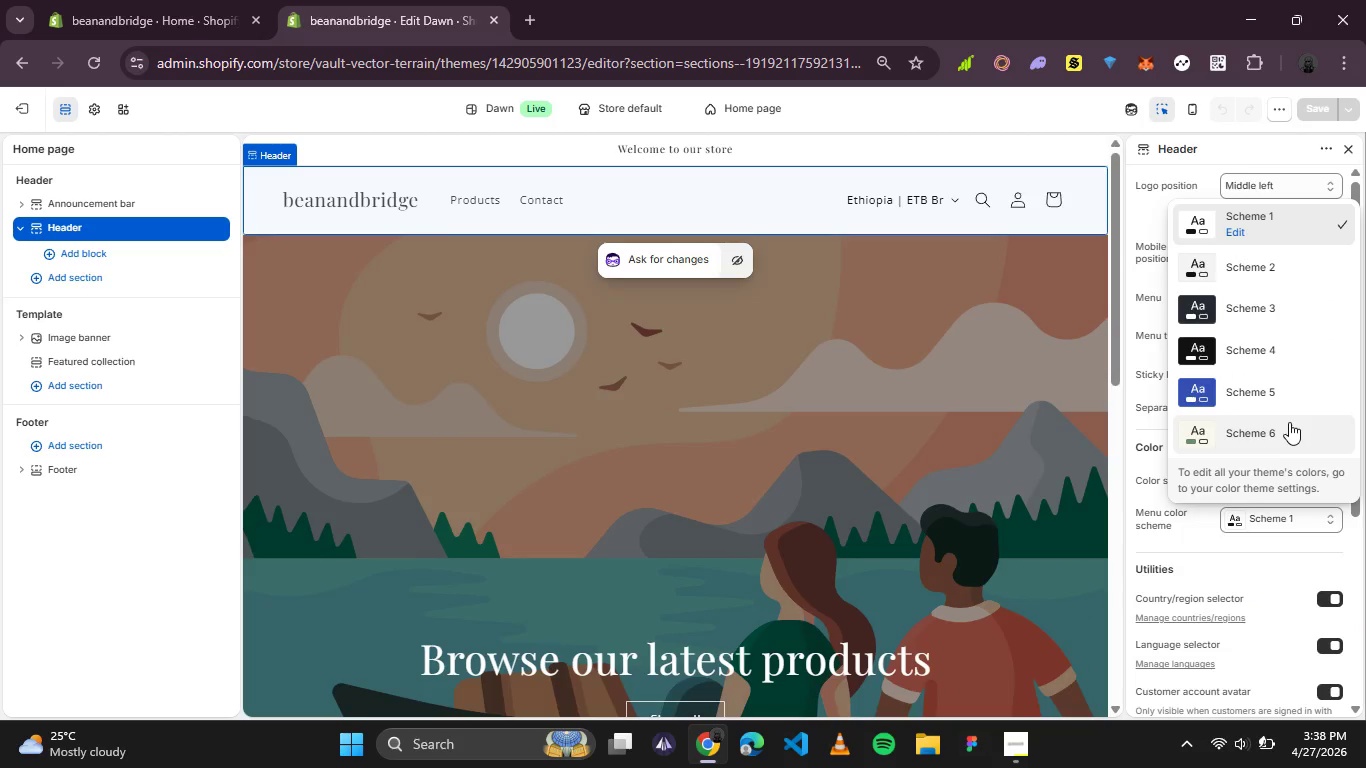 
scroll: coordinate [1285, 412], scroll_direction: none, amount: 0.0
 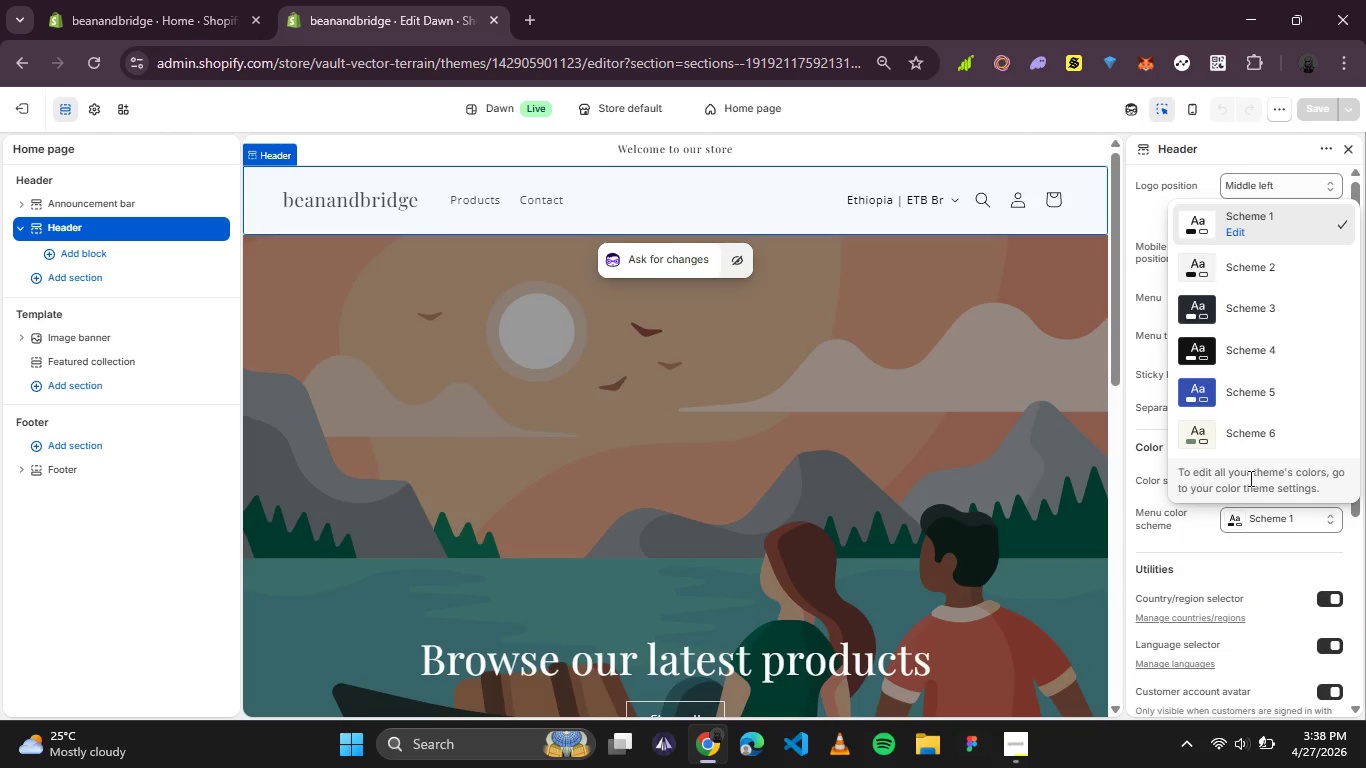 
left_click([1249, 478])
 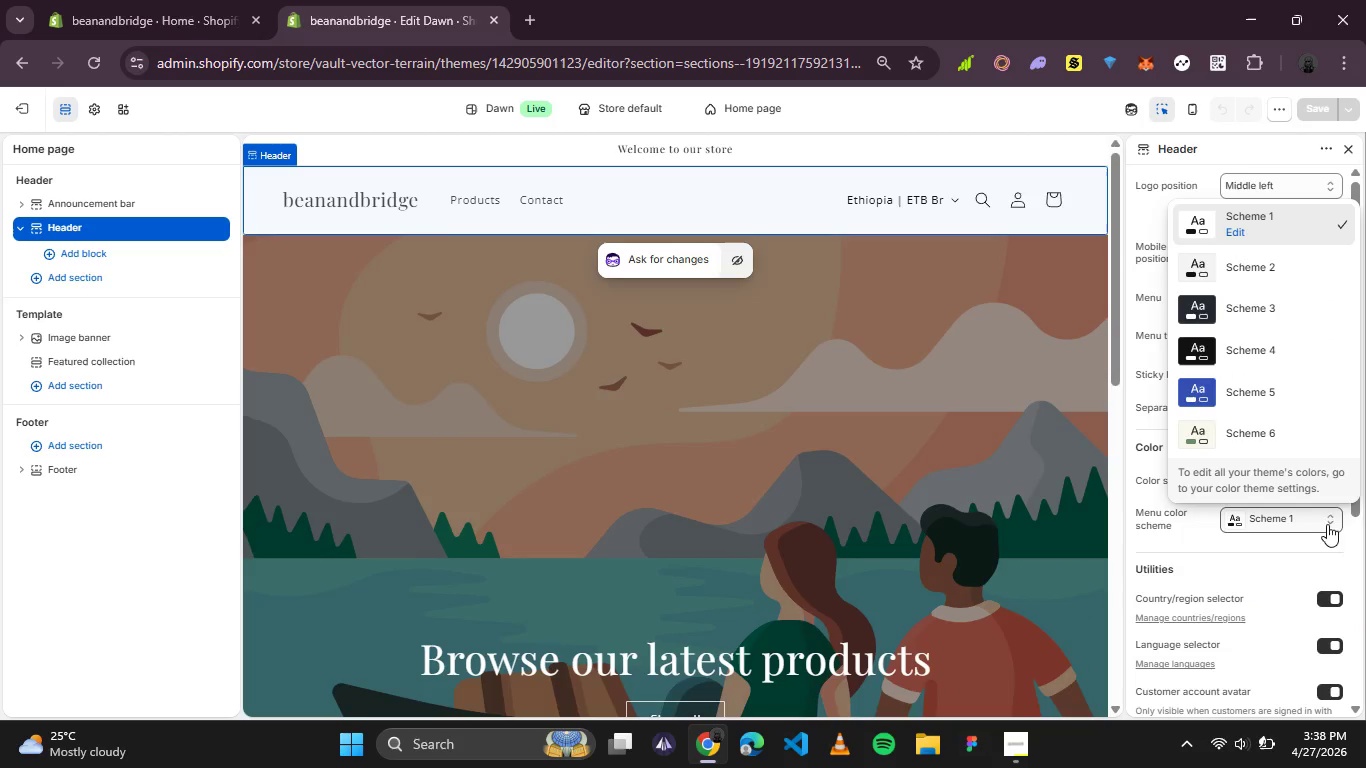 
left_click([1323, 521])
 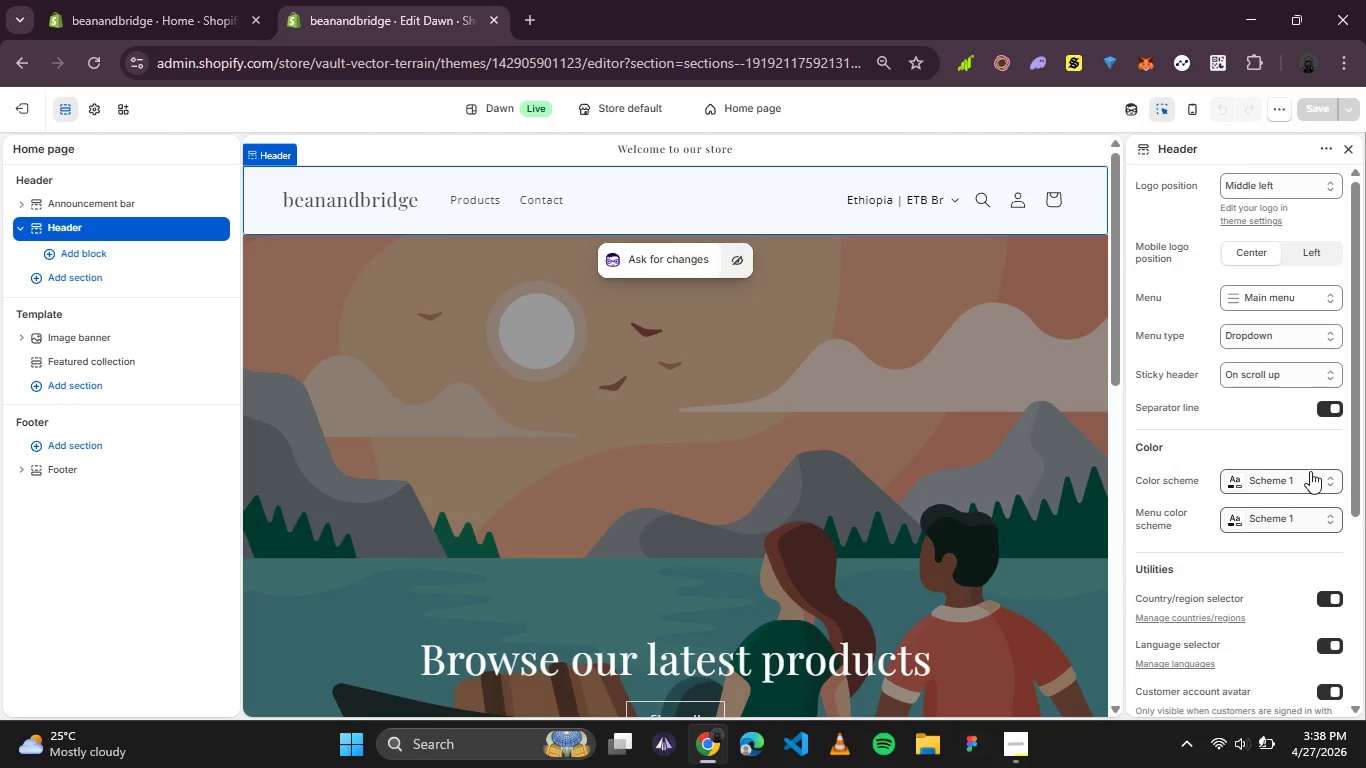 
left_click([1311, 470])
 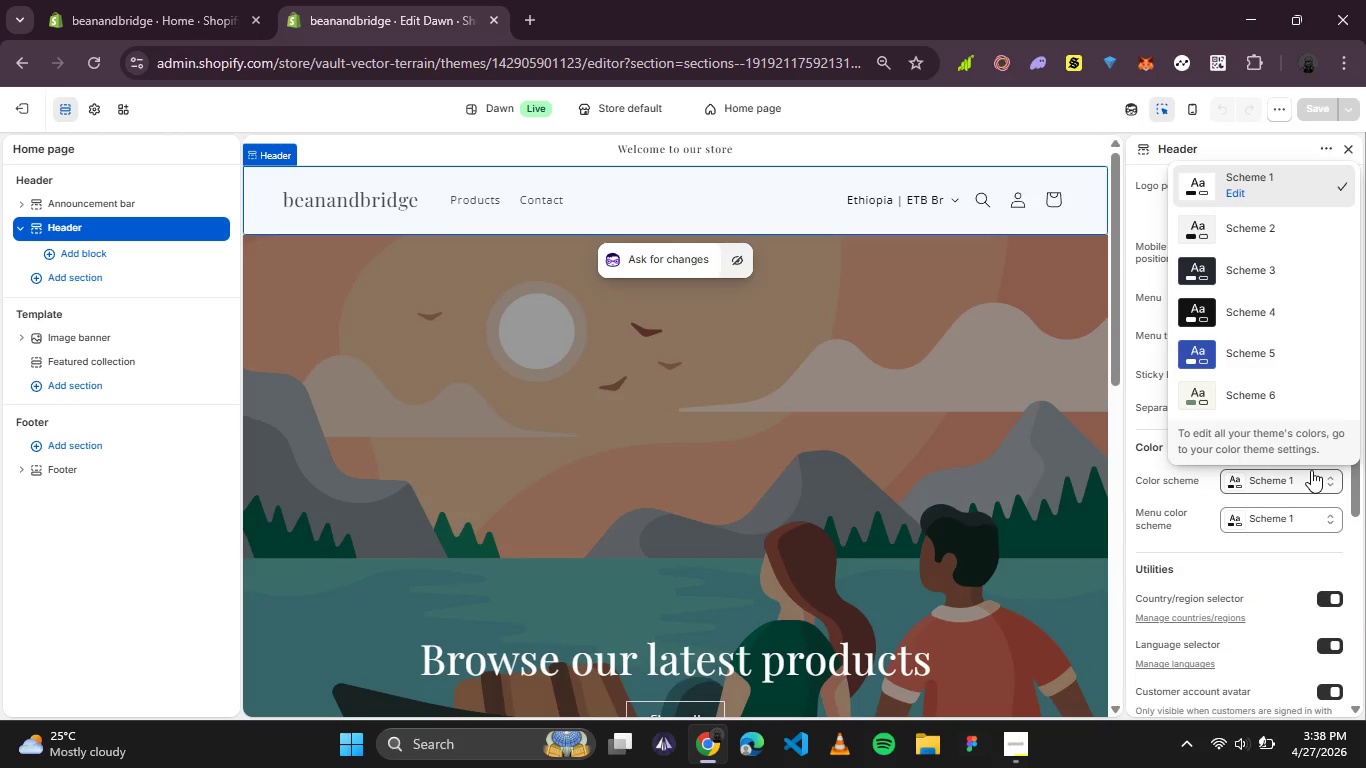 
left_click([1311, 470])
 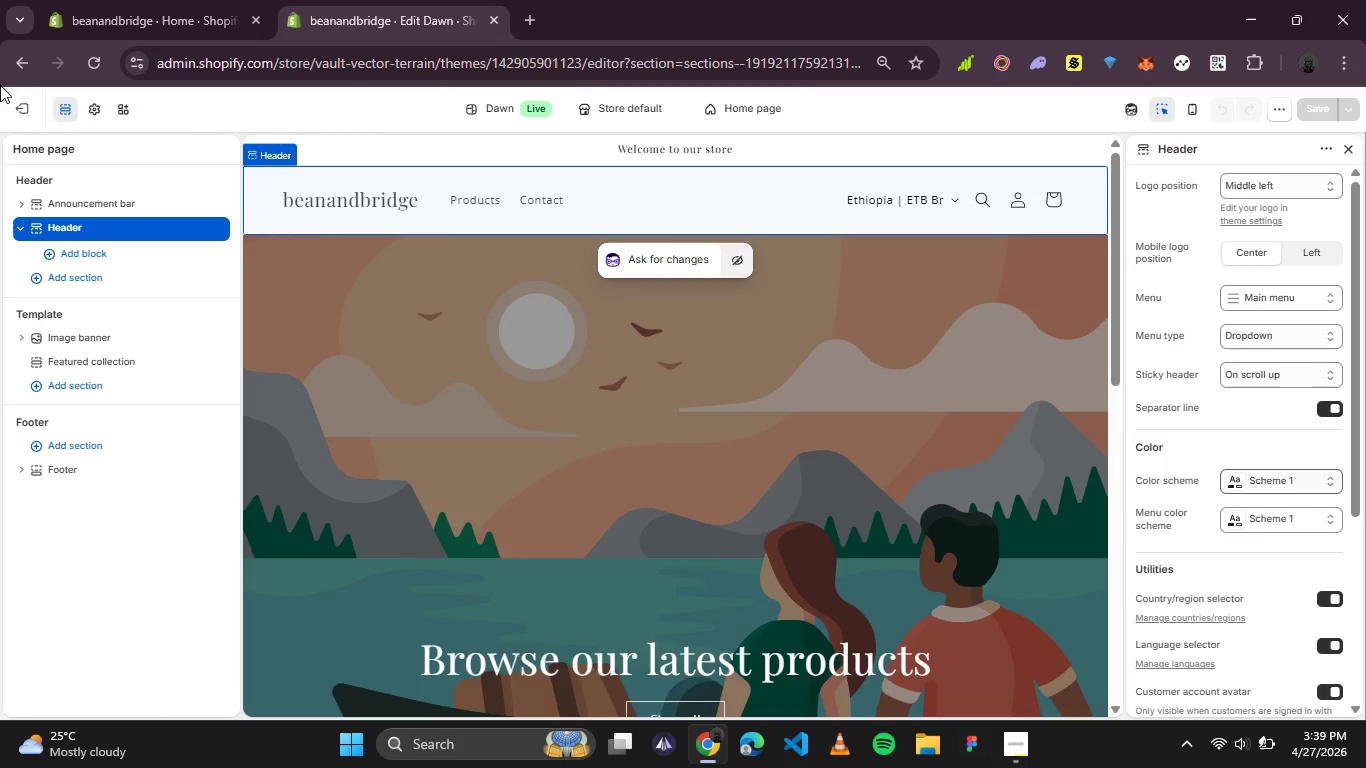 
wait(72.47)
 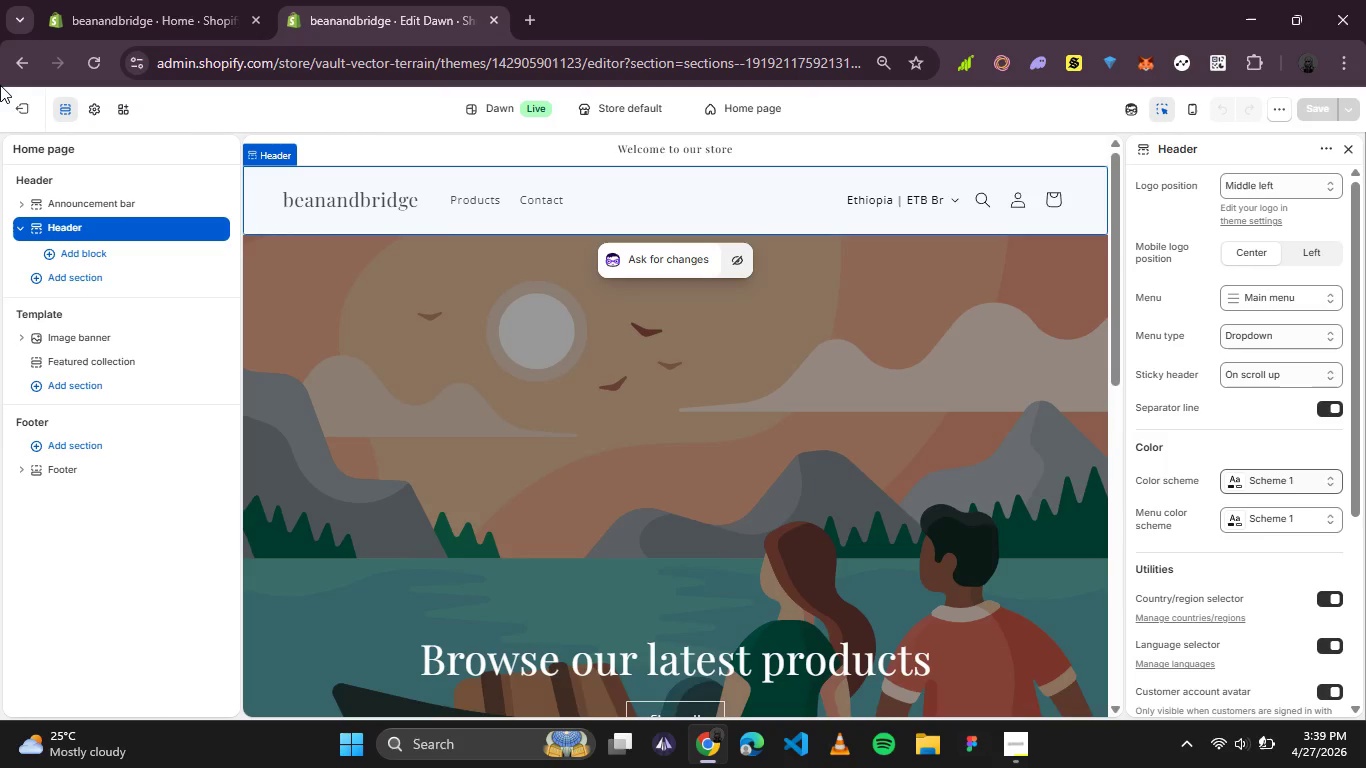 
left_click_drag(start_coordinate=[112, 514], to_coordinate=[1340, 767])
 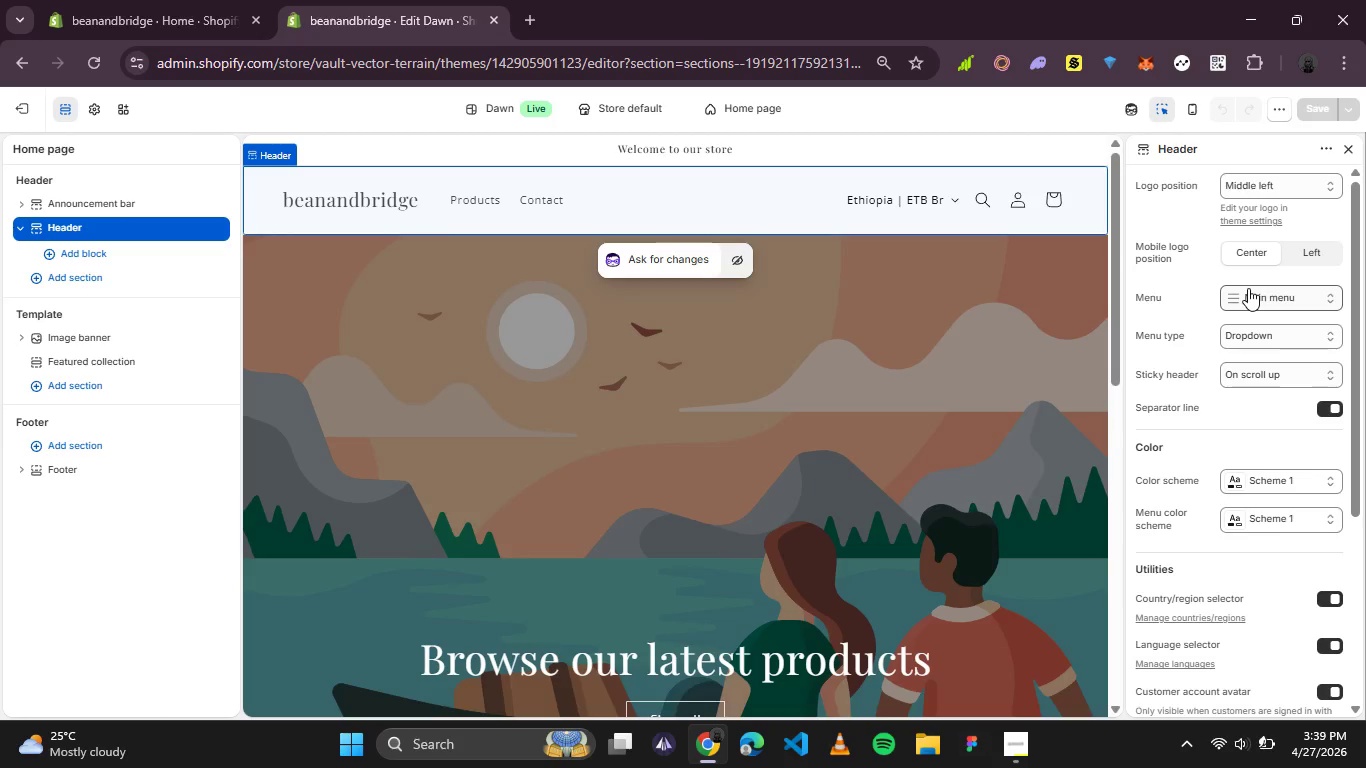 
wait(10.05)
 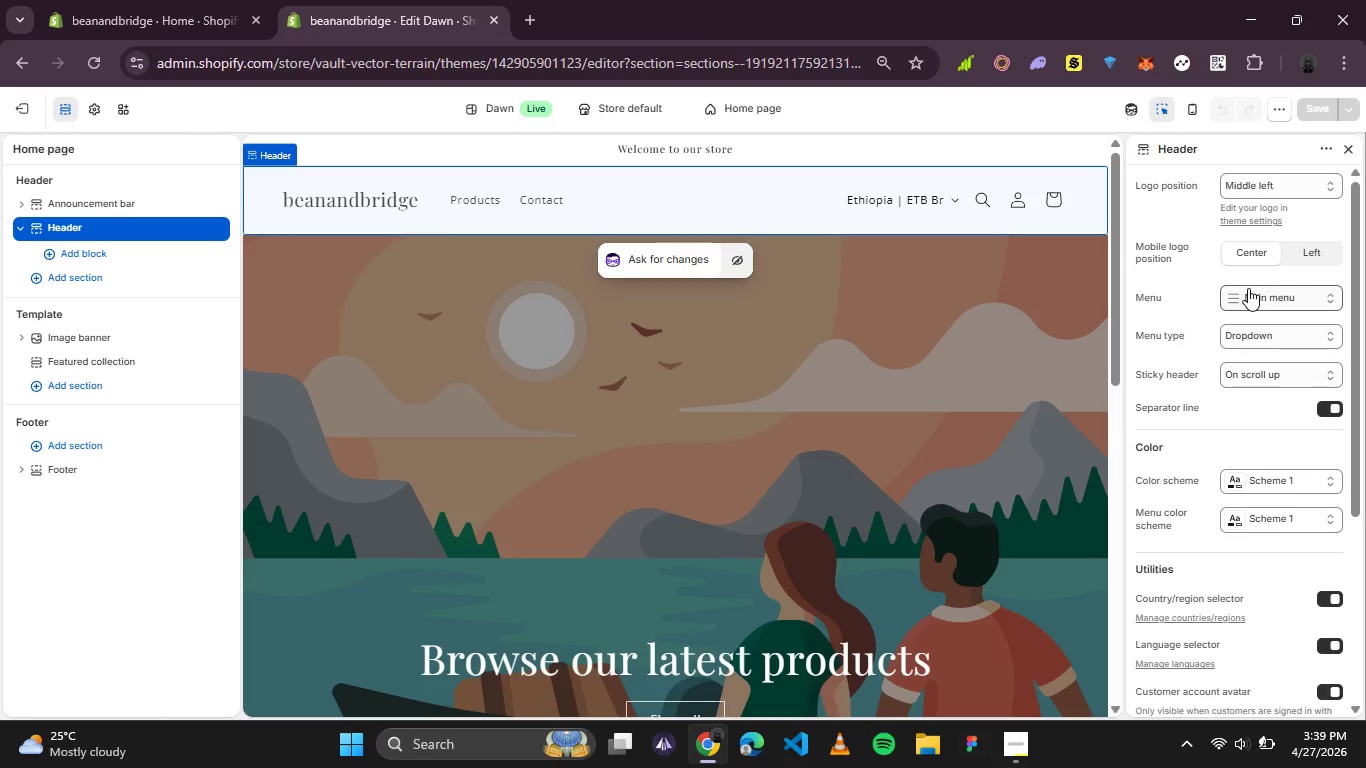 
scroll: coordinate [1162, 373], scroll_direction: down, amount: 3.0
 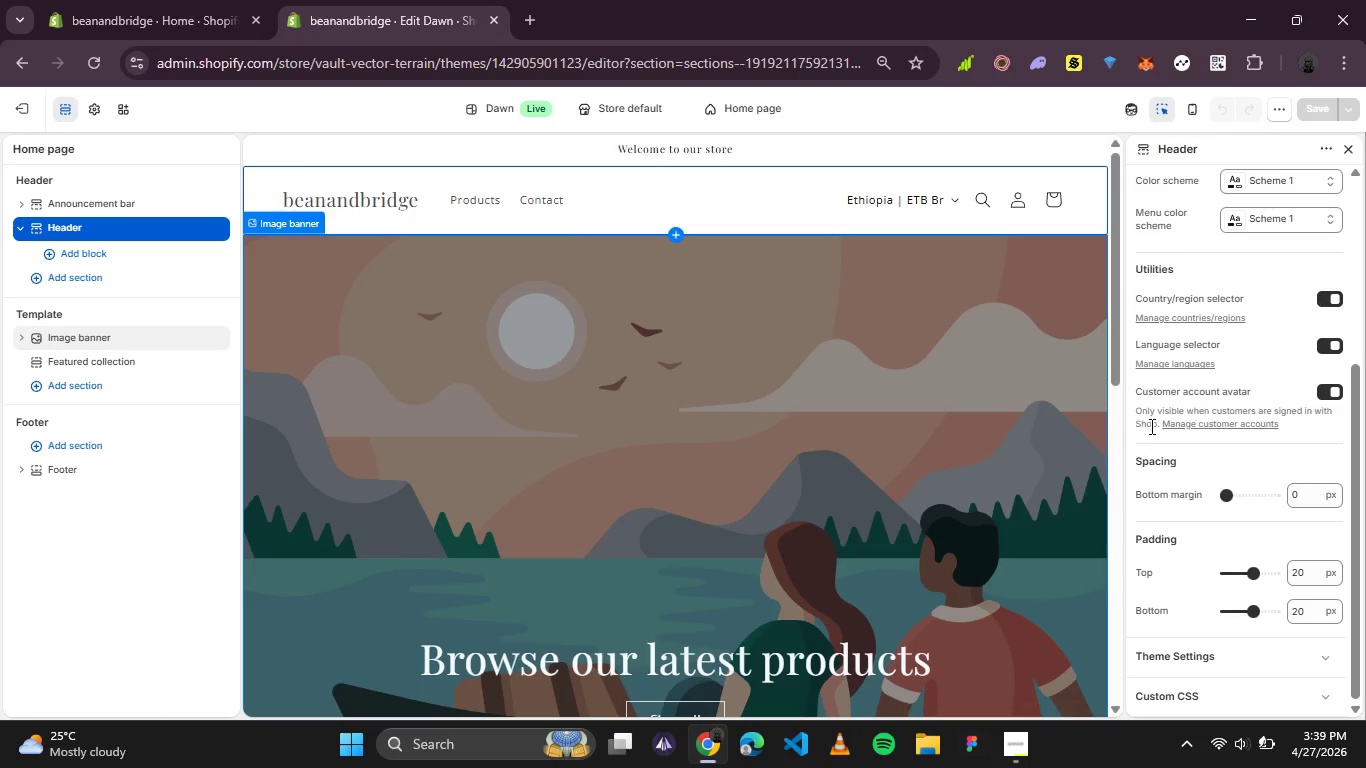 
scroll: coordinate [1159, 408], scroll_direction: up, amount: 3.0
 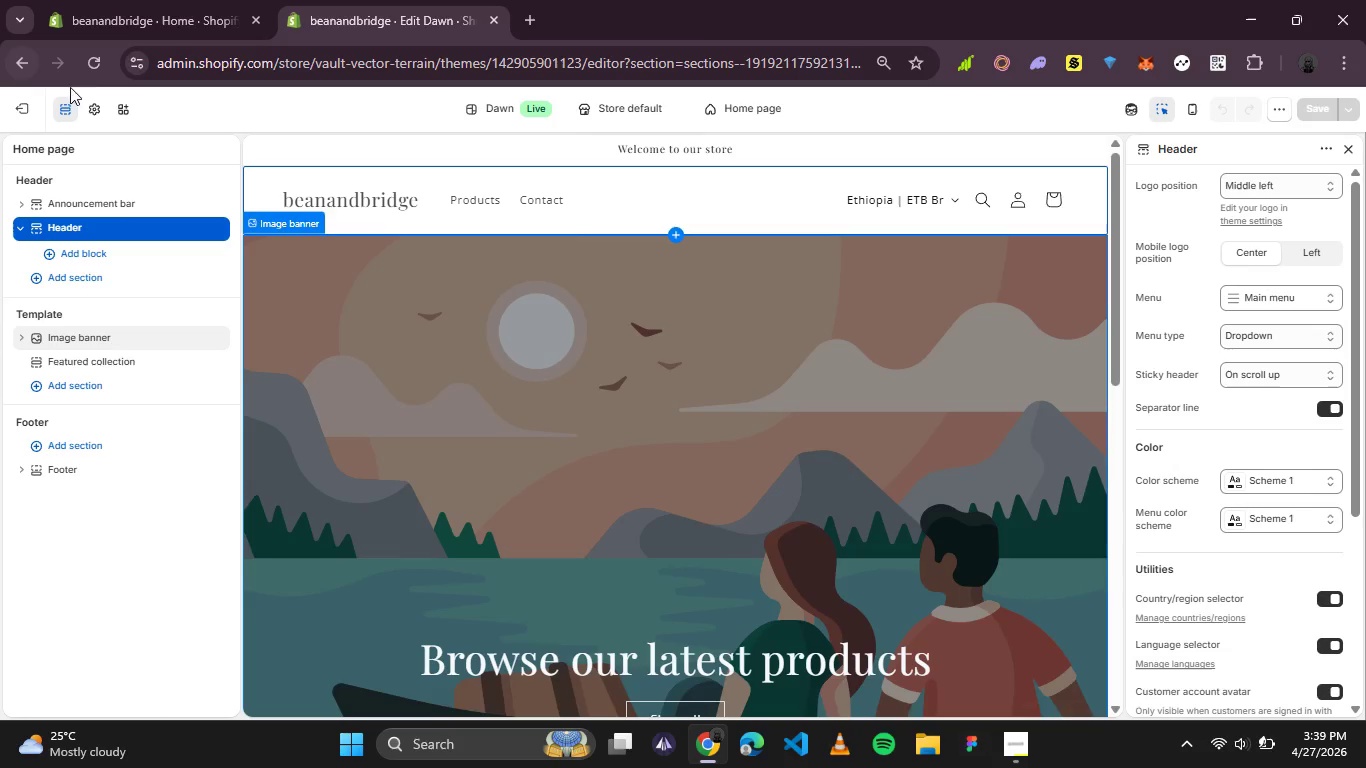 
left_click([103, 103])
 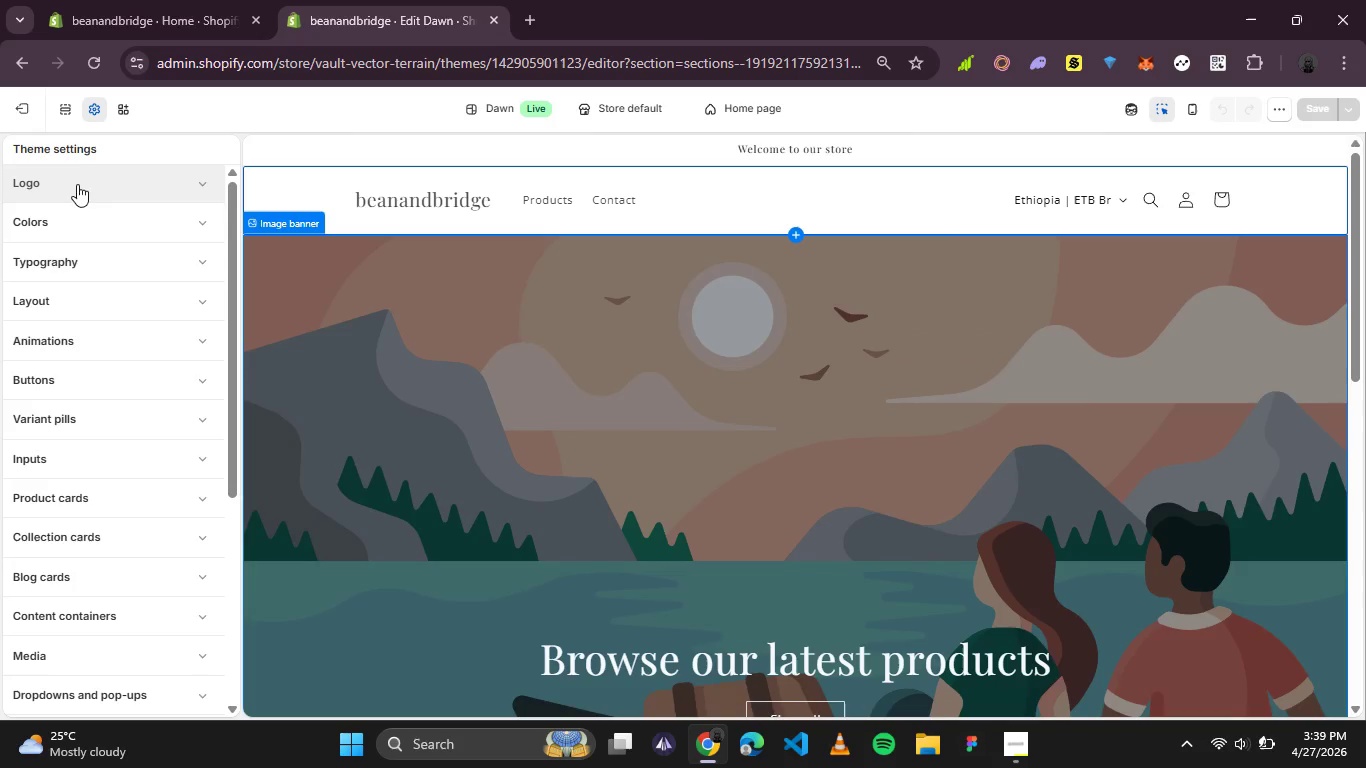 
left_click([89, 209])
 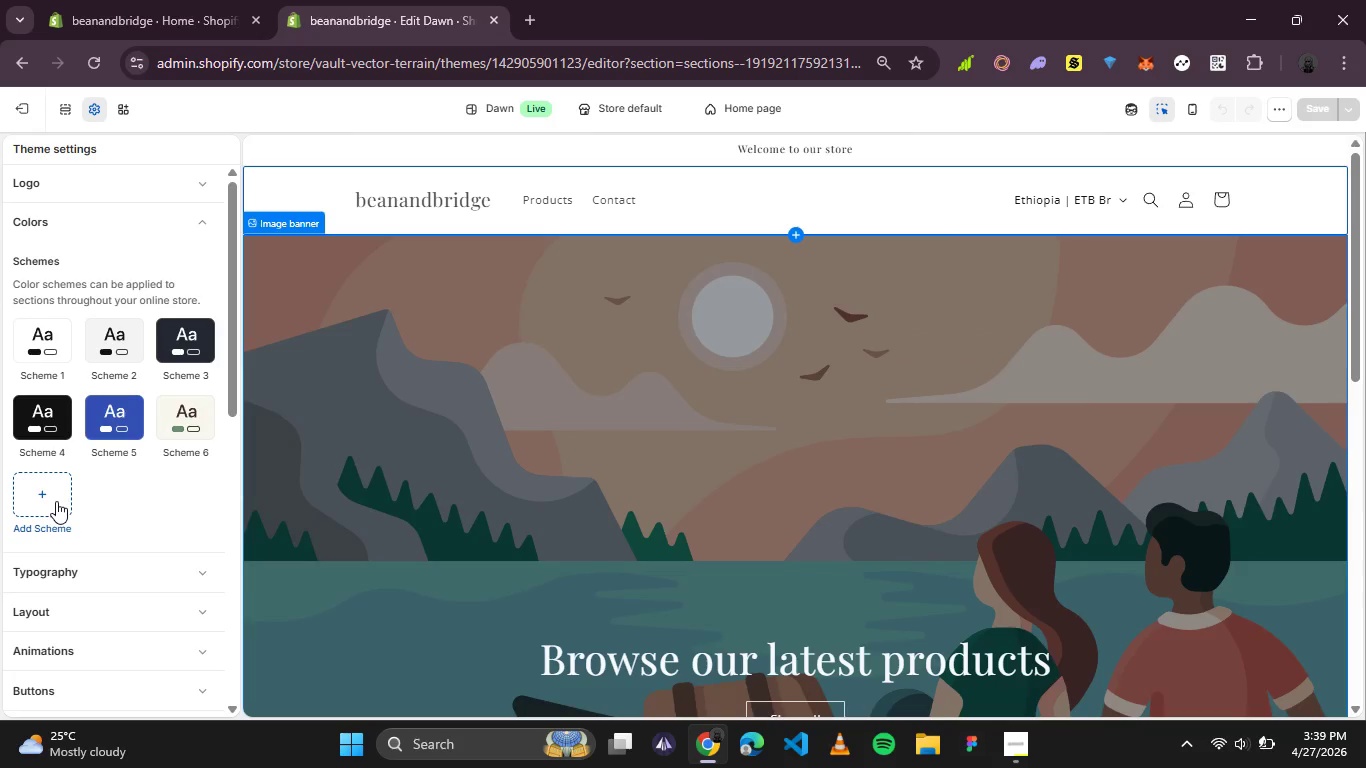 
left_click([56, 494])
 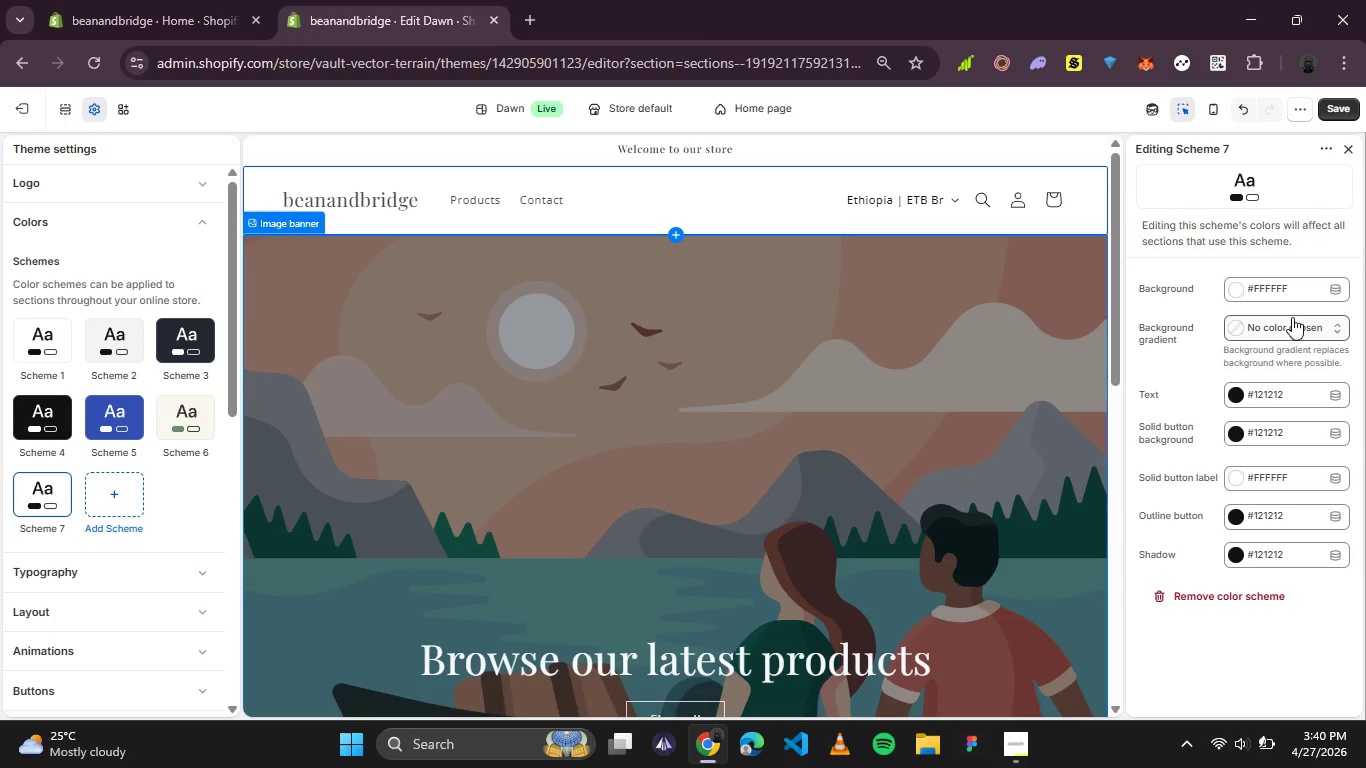 
wait(23.94)
 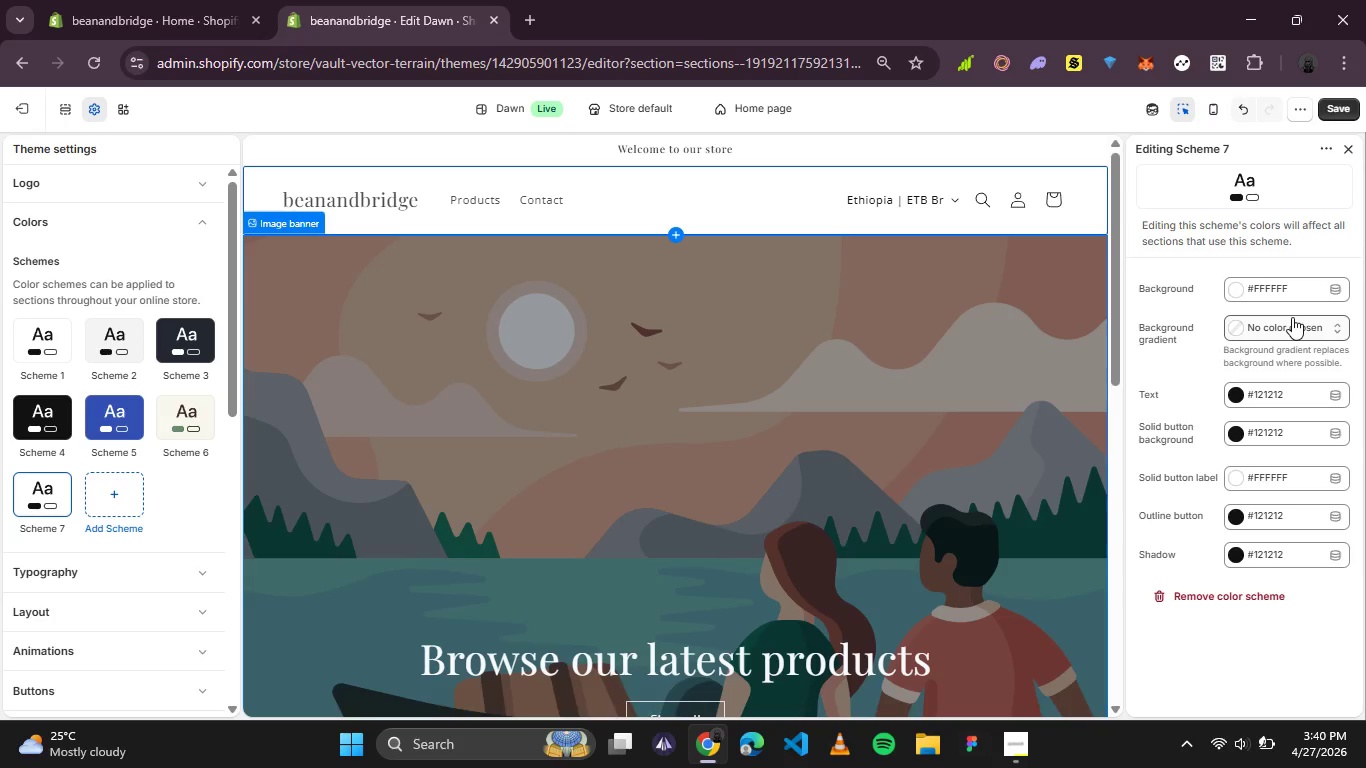 
left_click([1317, 329])
 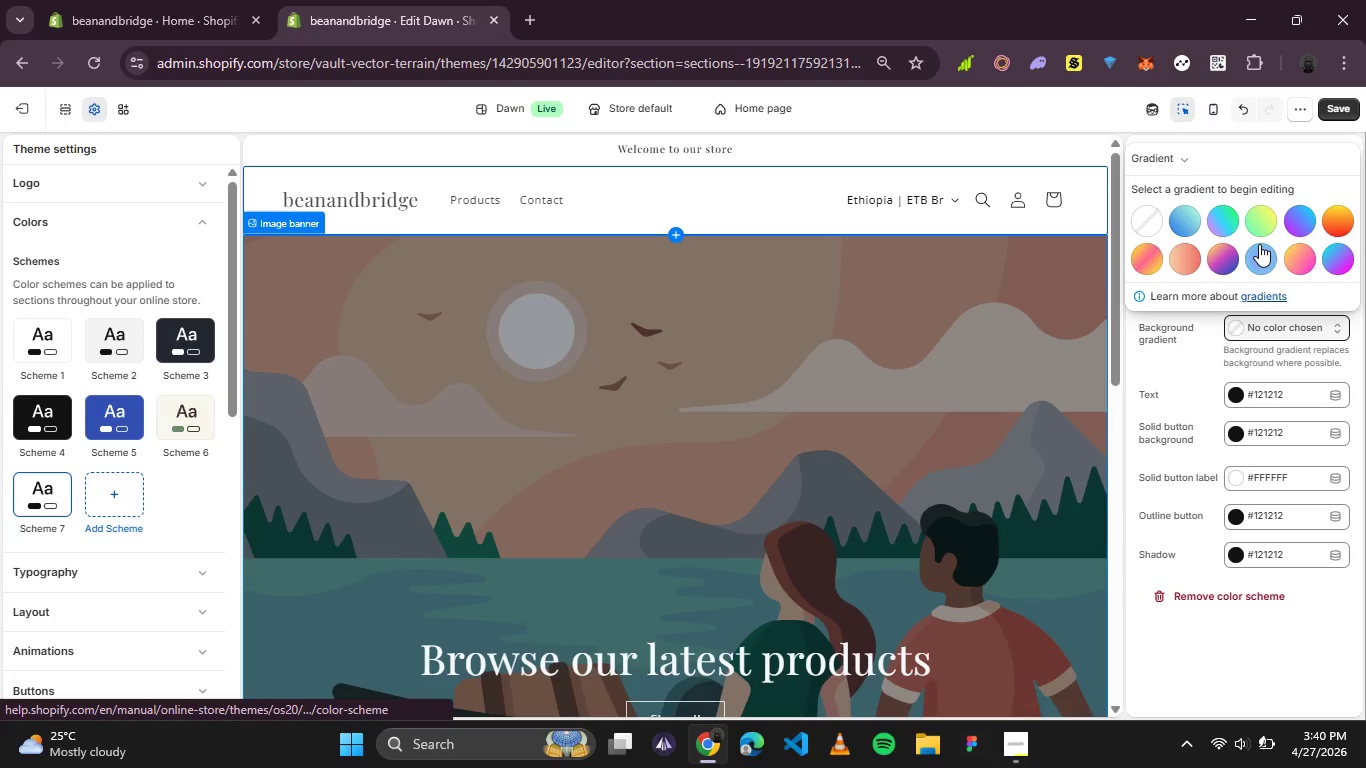 
left_click([1180, 152])
 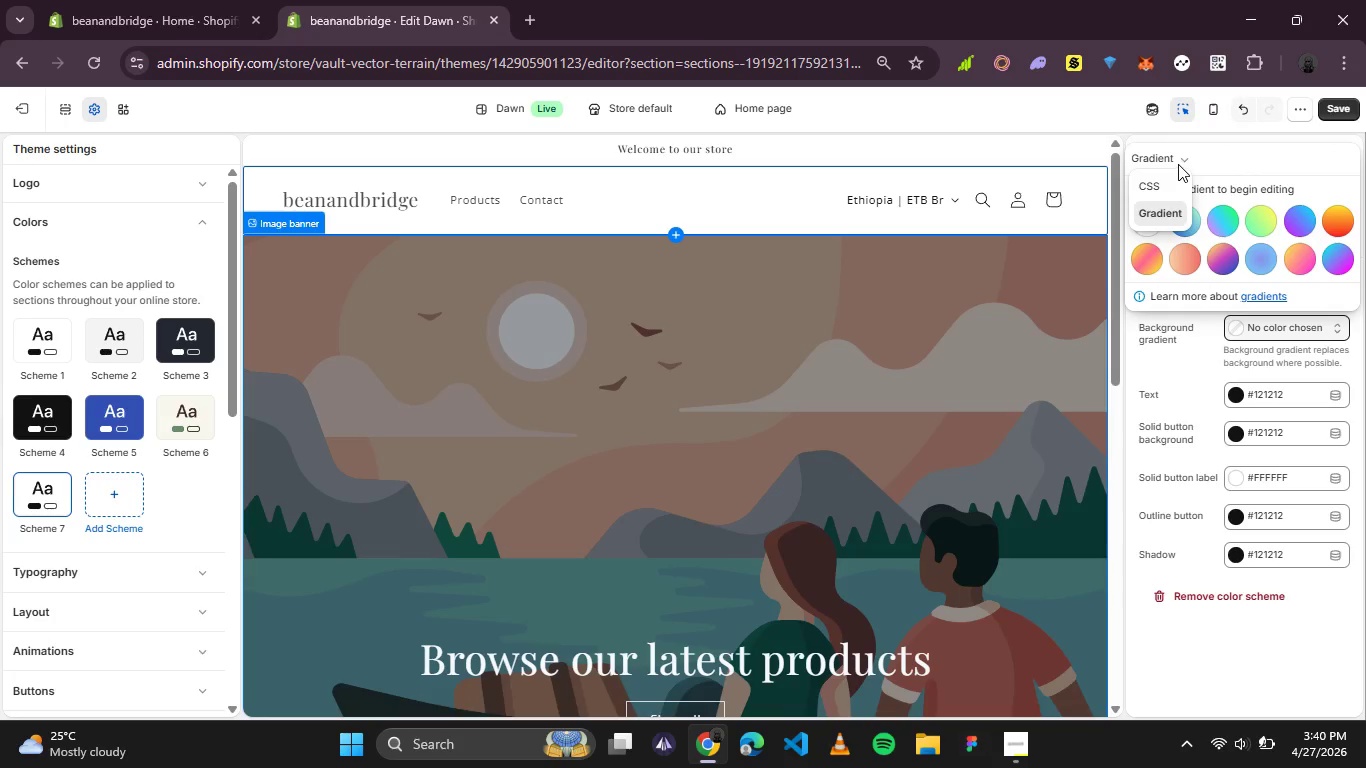 
left_click([1184, 159])
 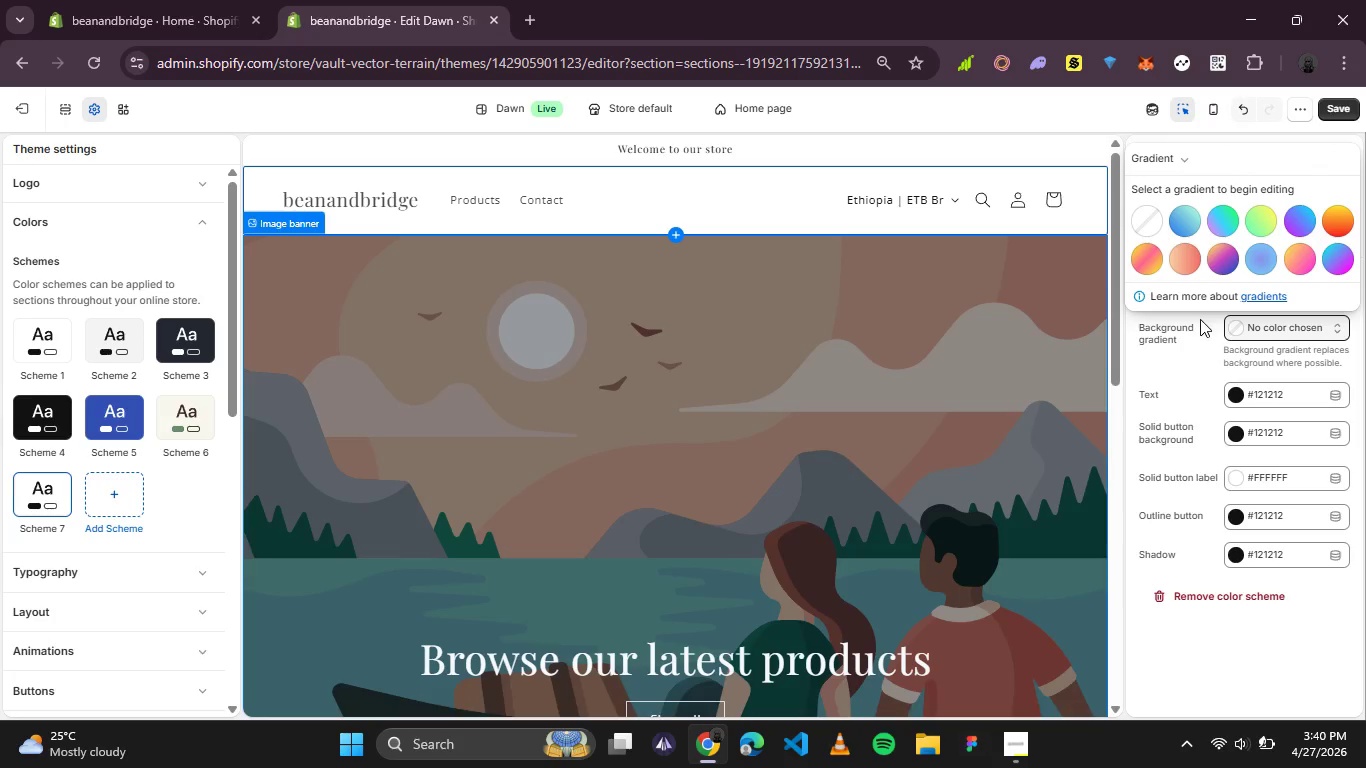 
left_click([1200, 319])
 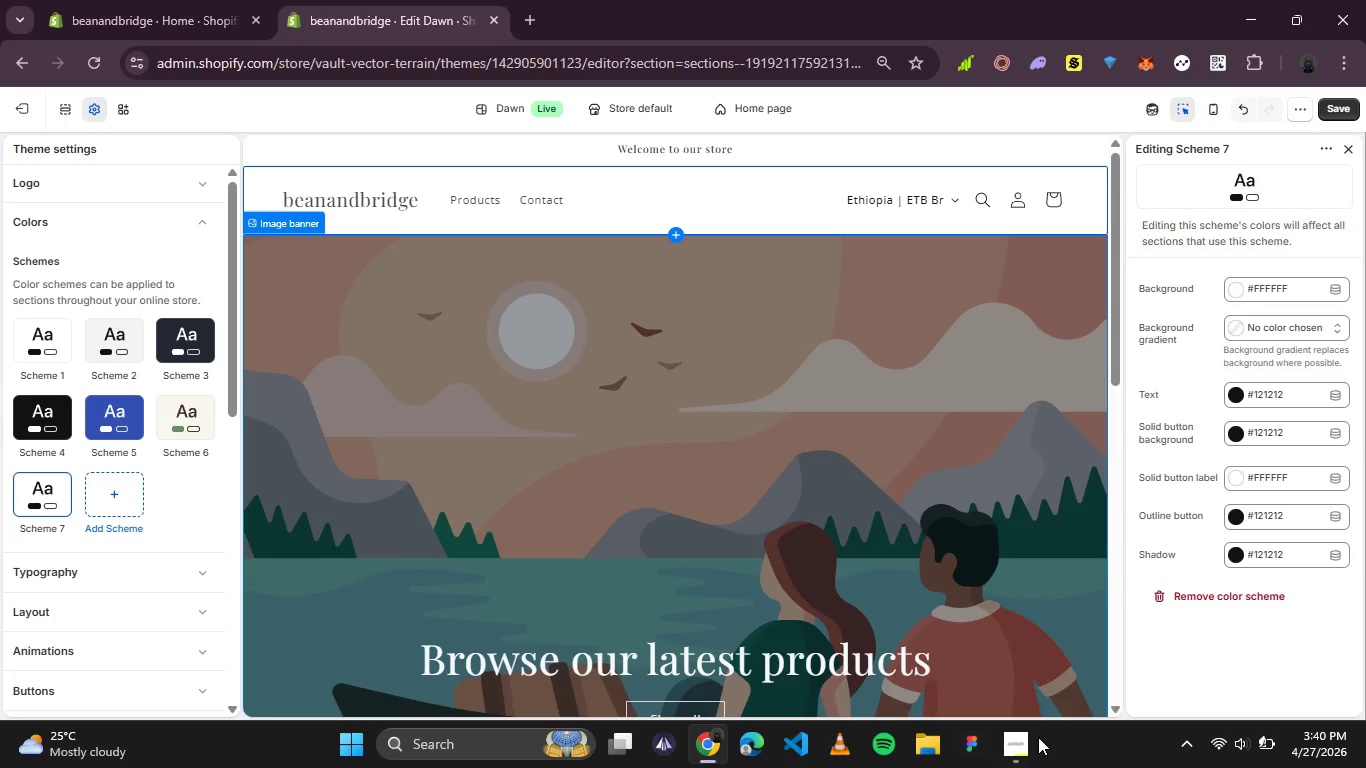 
left_click([1034, 737])